 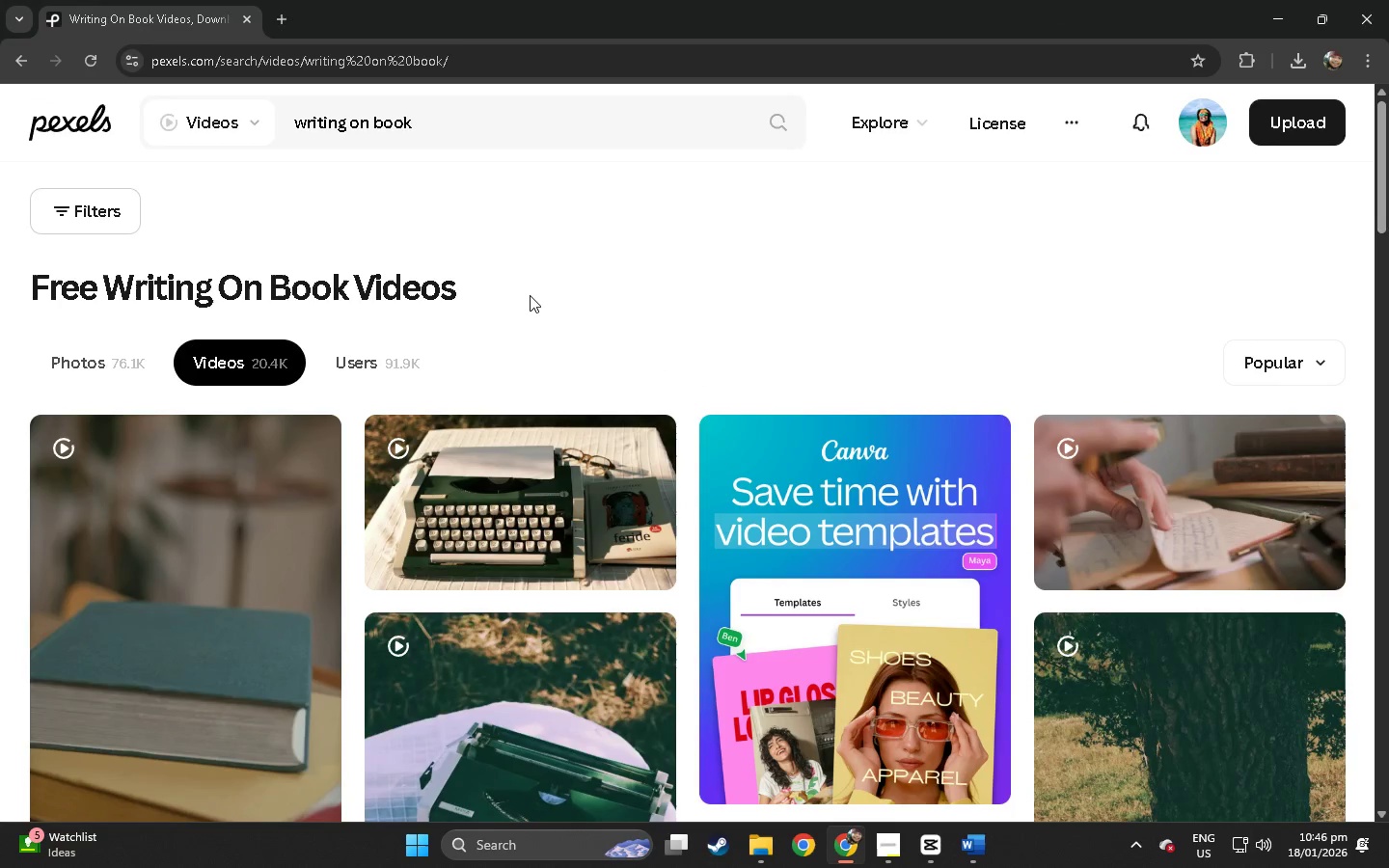 
scroll: coordinate [526, 295], scroll_direction: down, amount: 8.0
 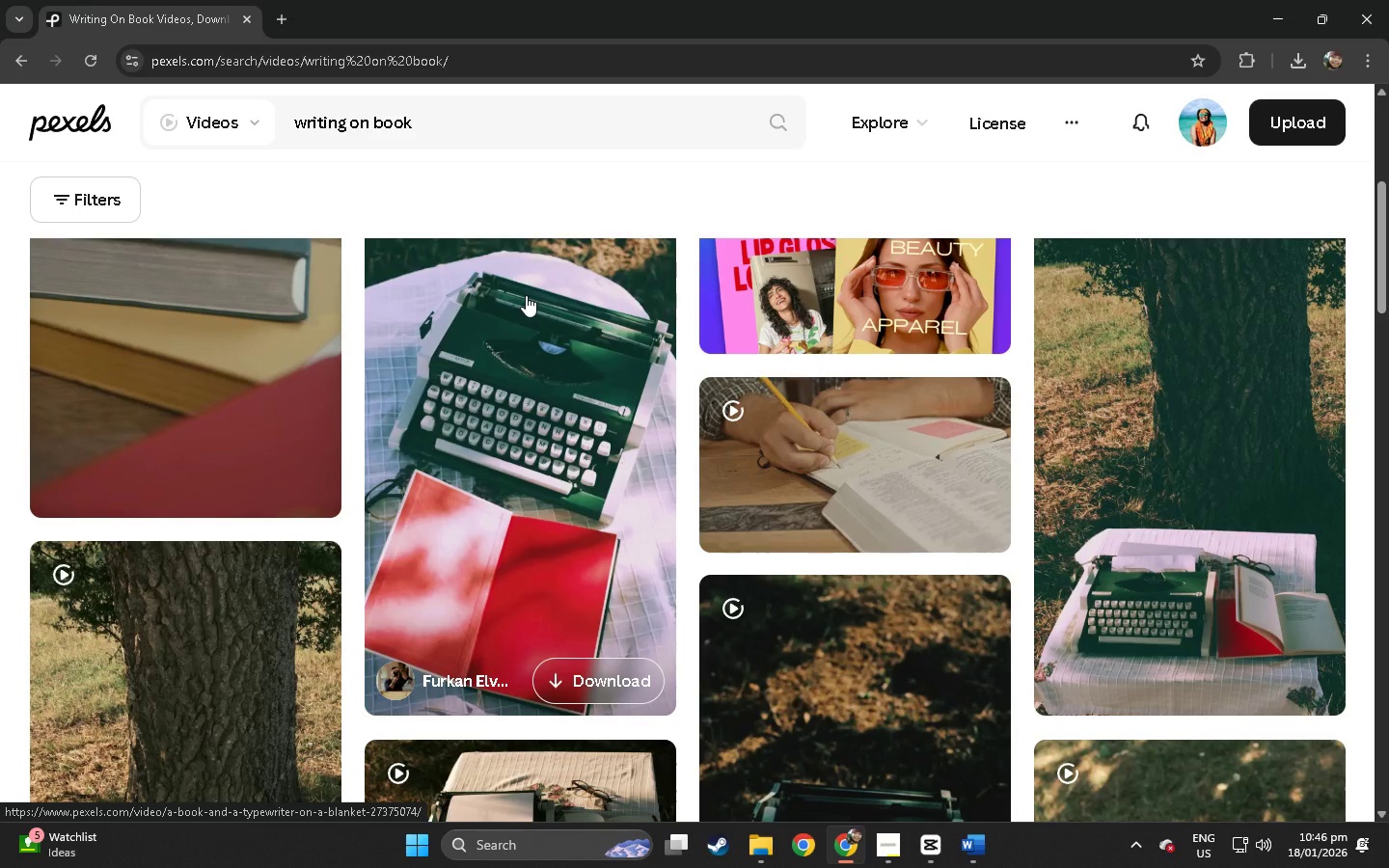 
left_click([843, 473])
 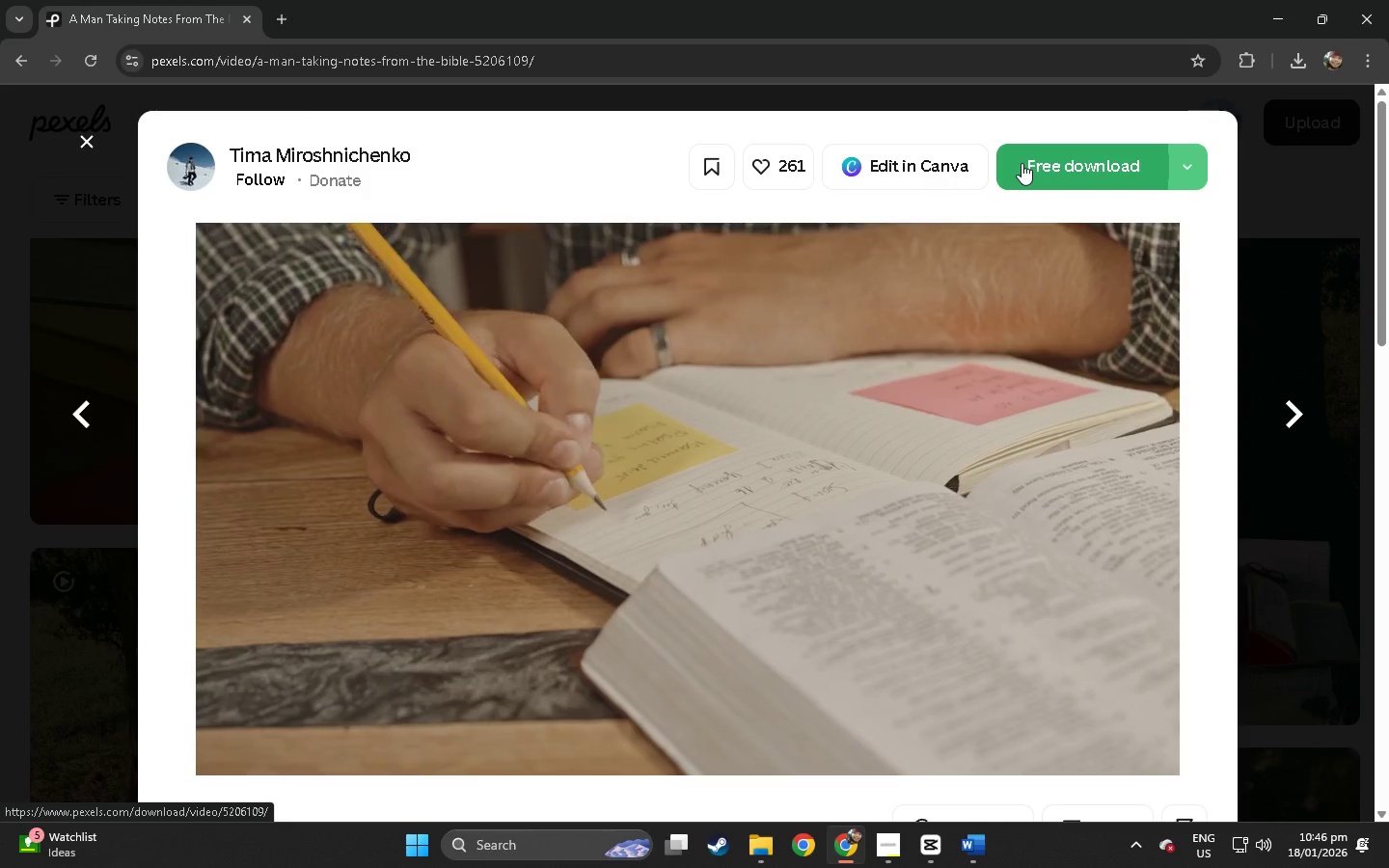 
wait(6.06)
 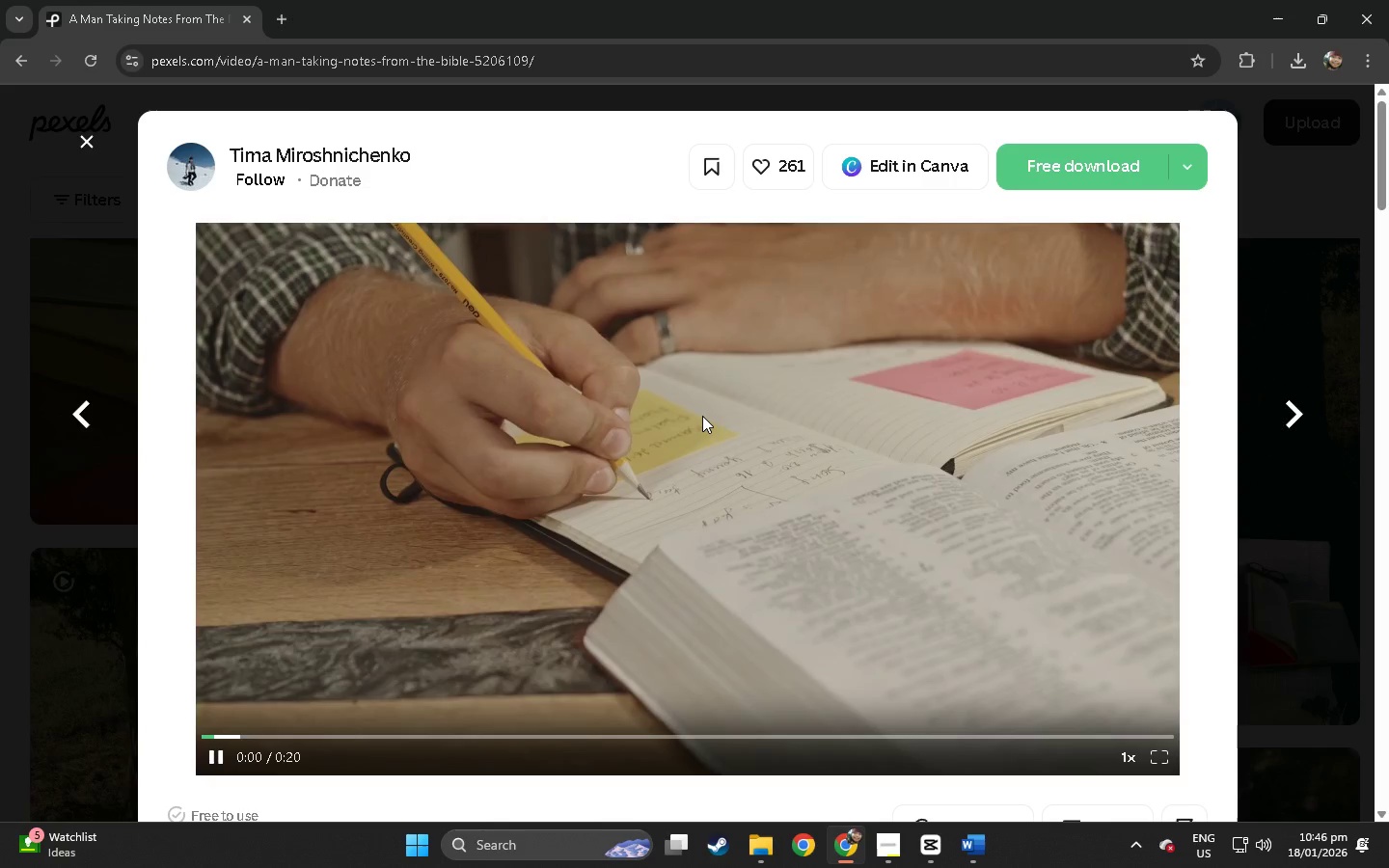 
left_click([0, 445])
 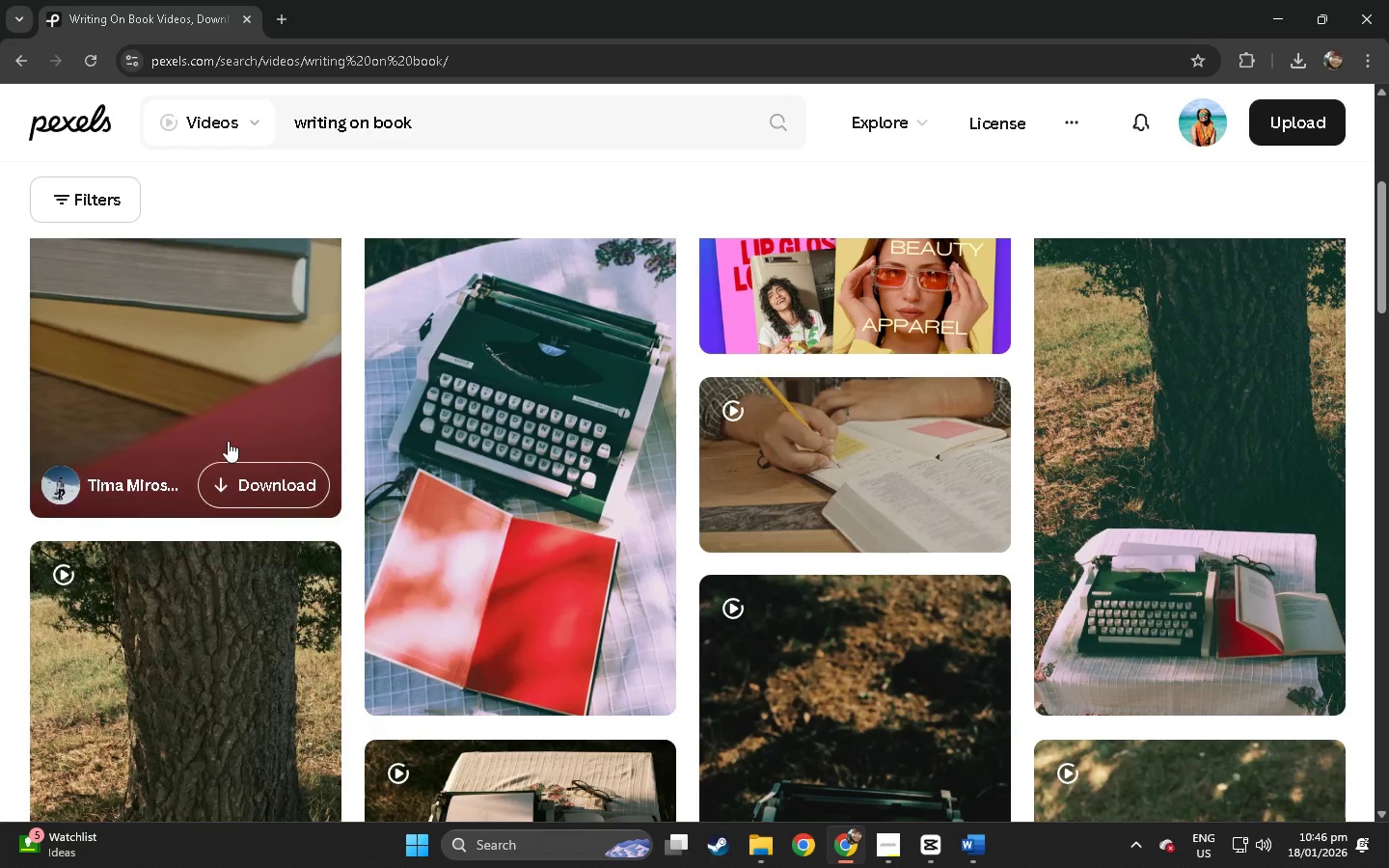 
scroll: coordinate [232, 441], scroll_direction: down, amount: 18.0
 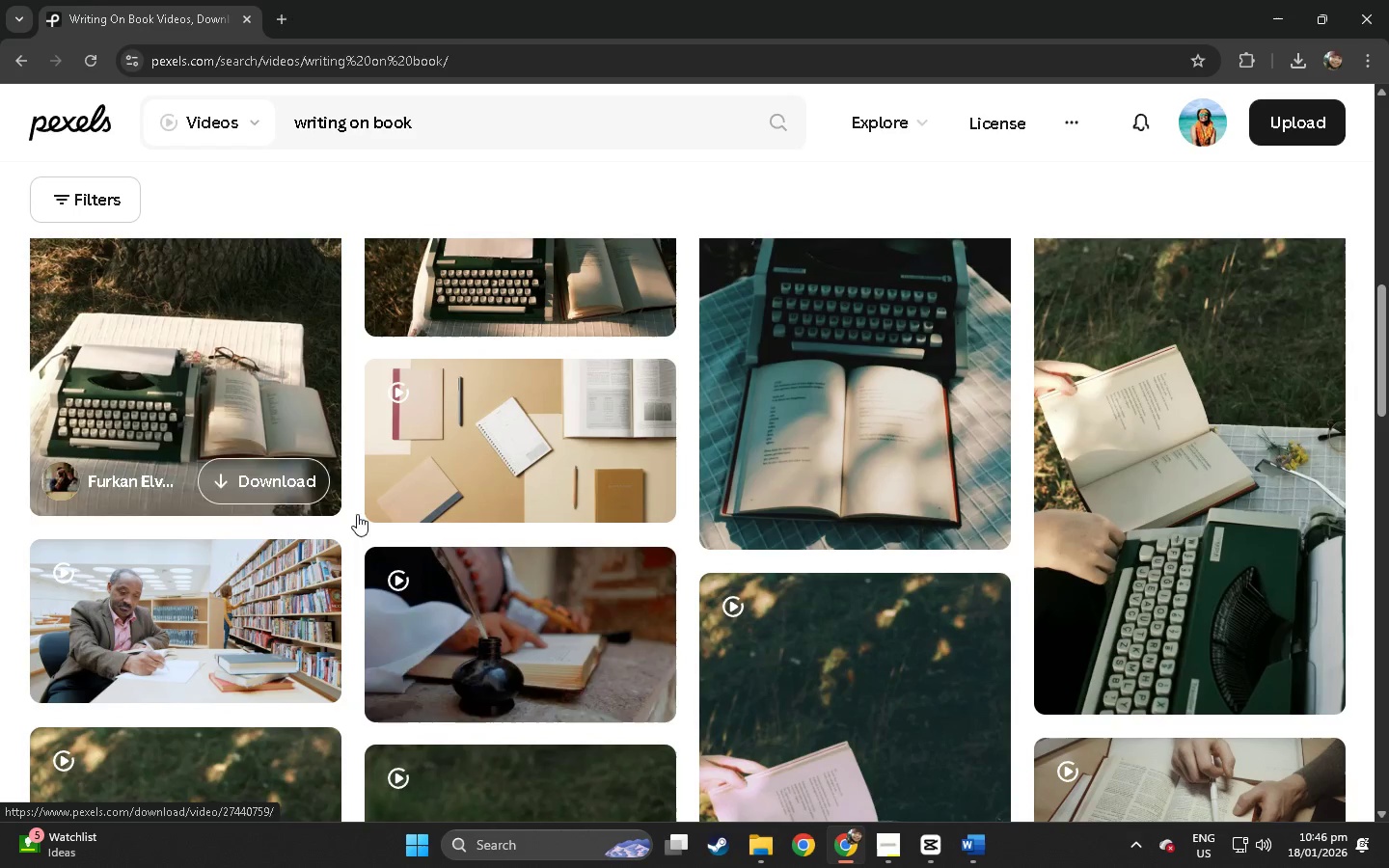 
left_click([517, 604])
 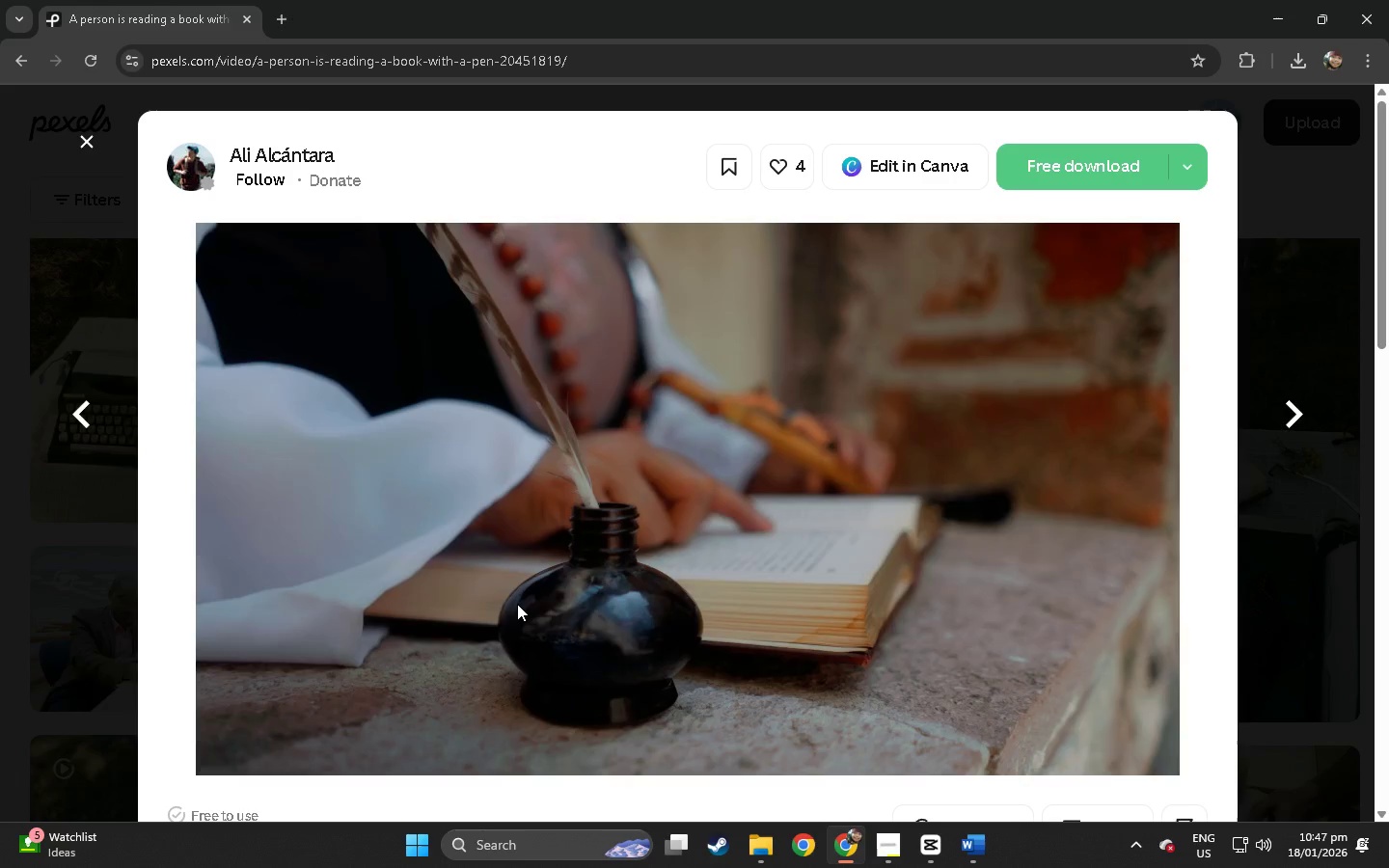 
wait(5.17)
 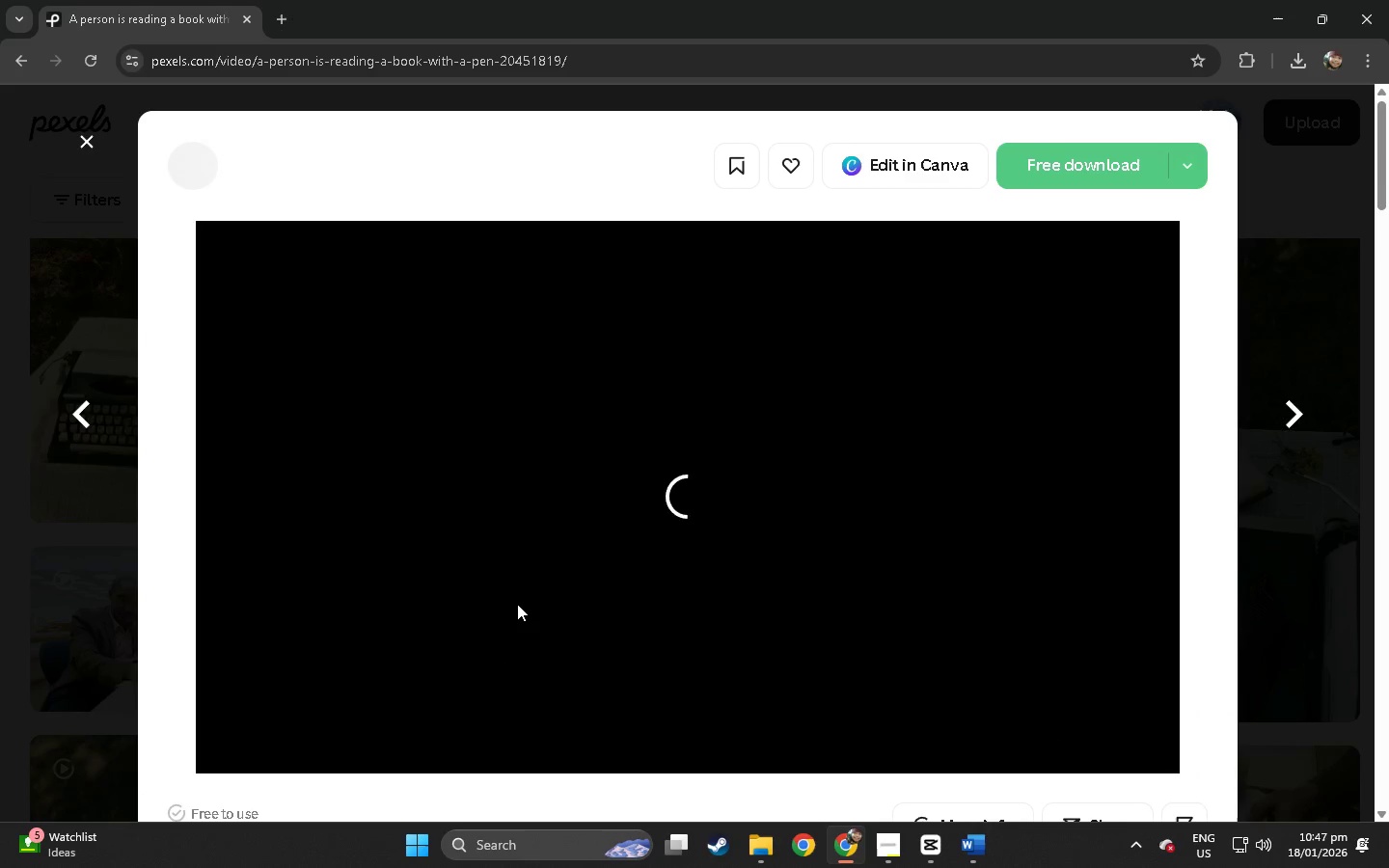 
left_click([0, 522])
 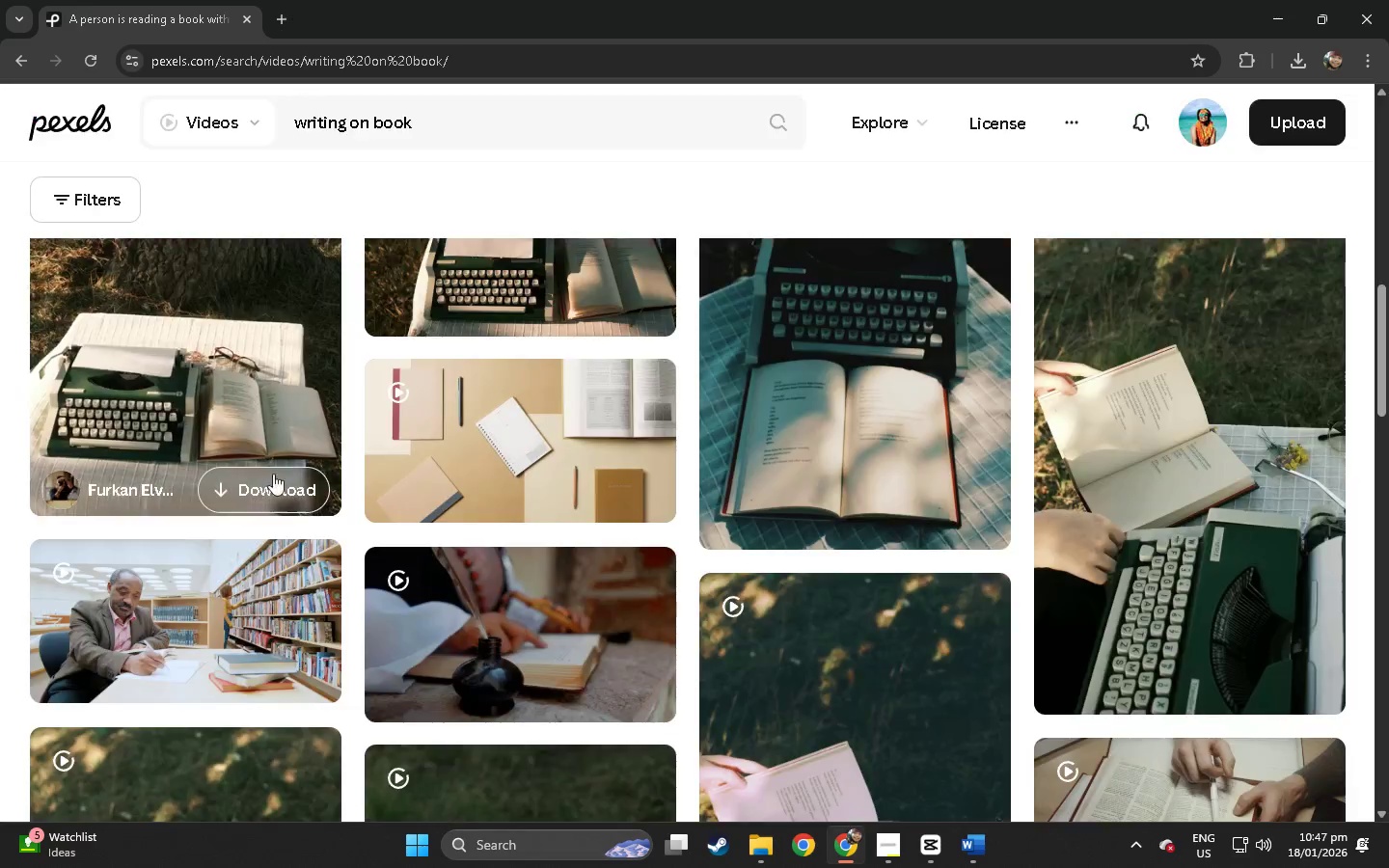 
scroll: coordinate [299, 456], scroll_direction: down, amount: 27.0
 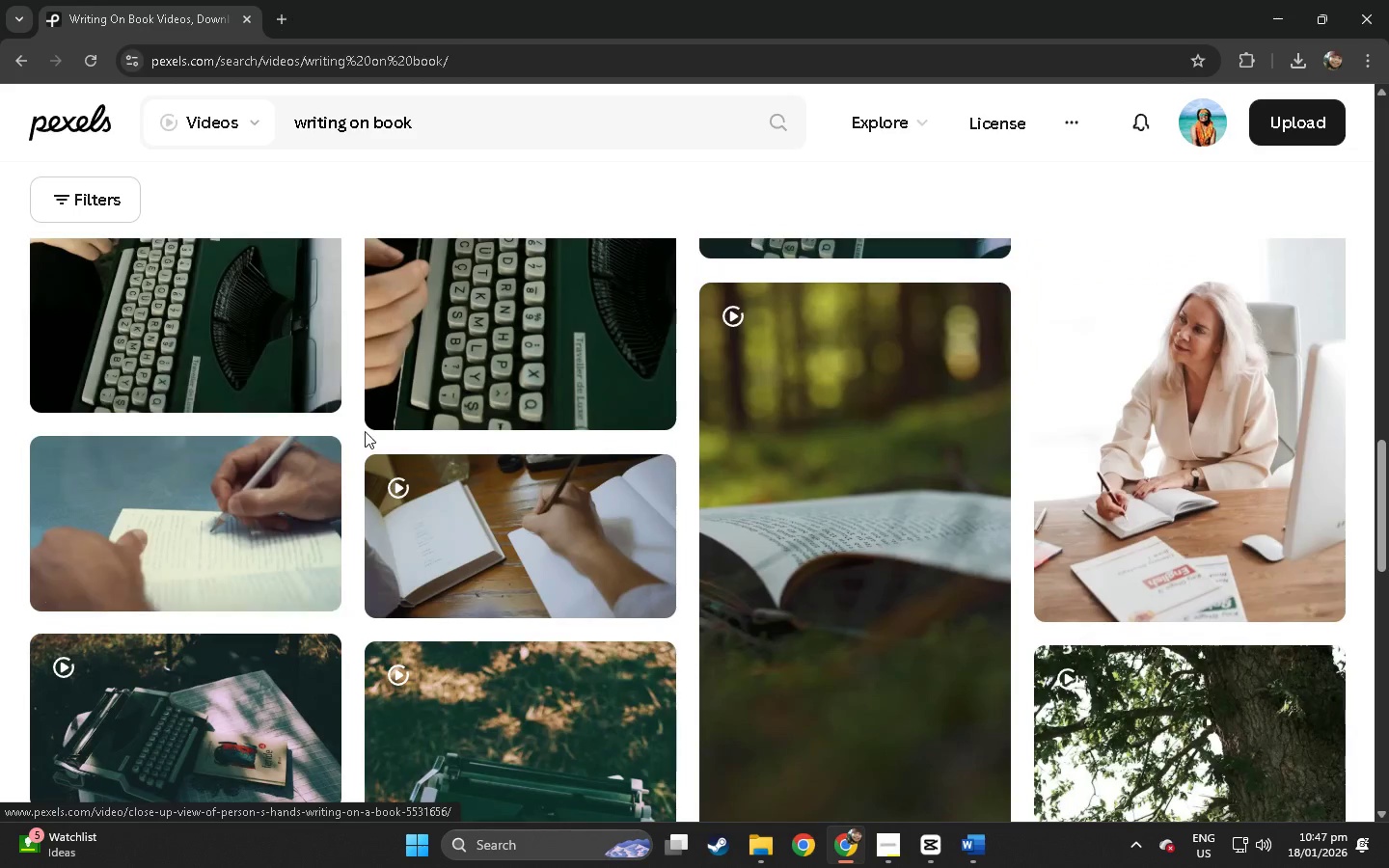 
mouse_move([379, 433])
 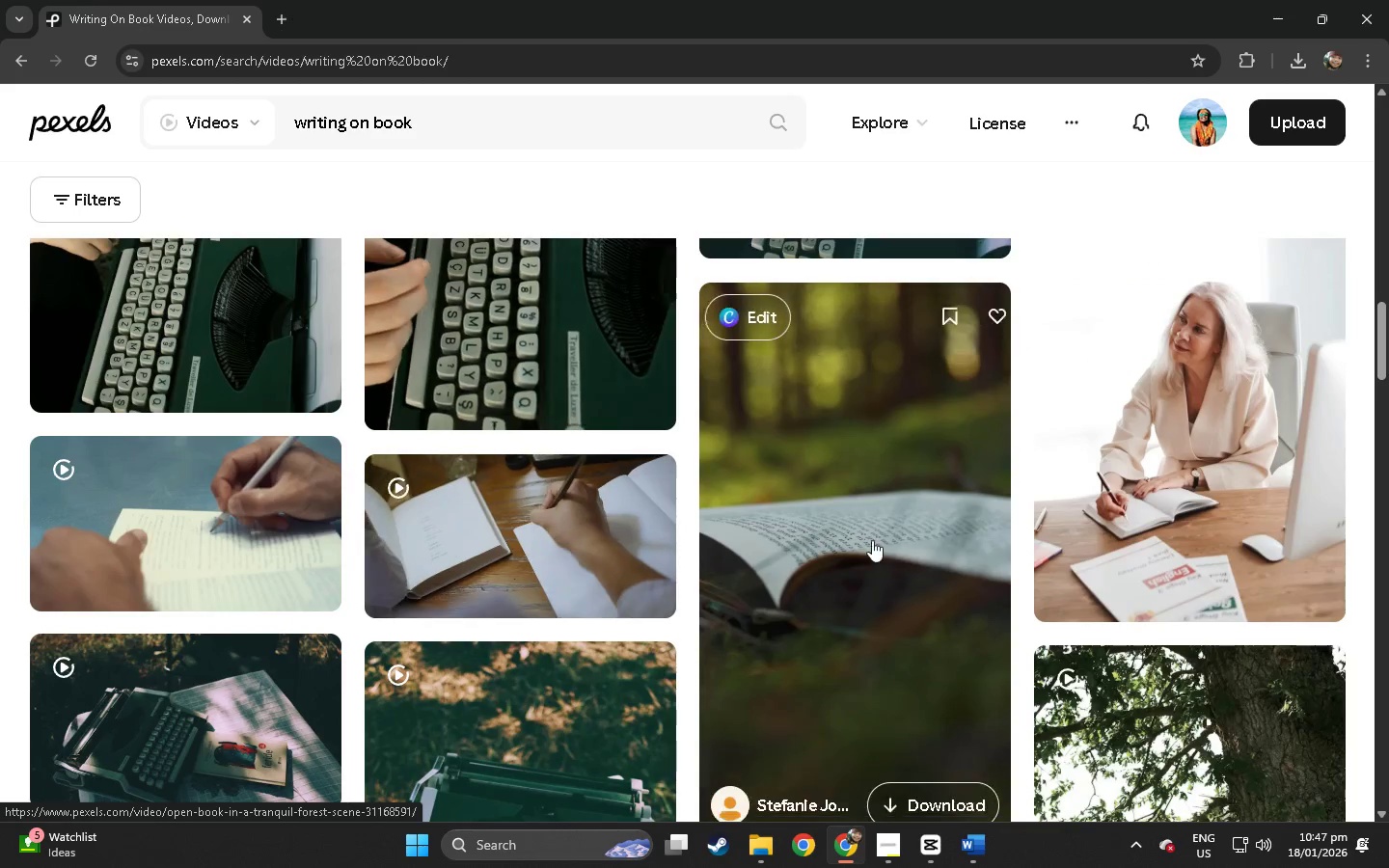 
left_click([775, 505])
 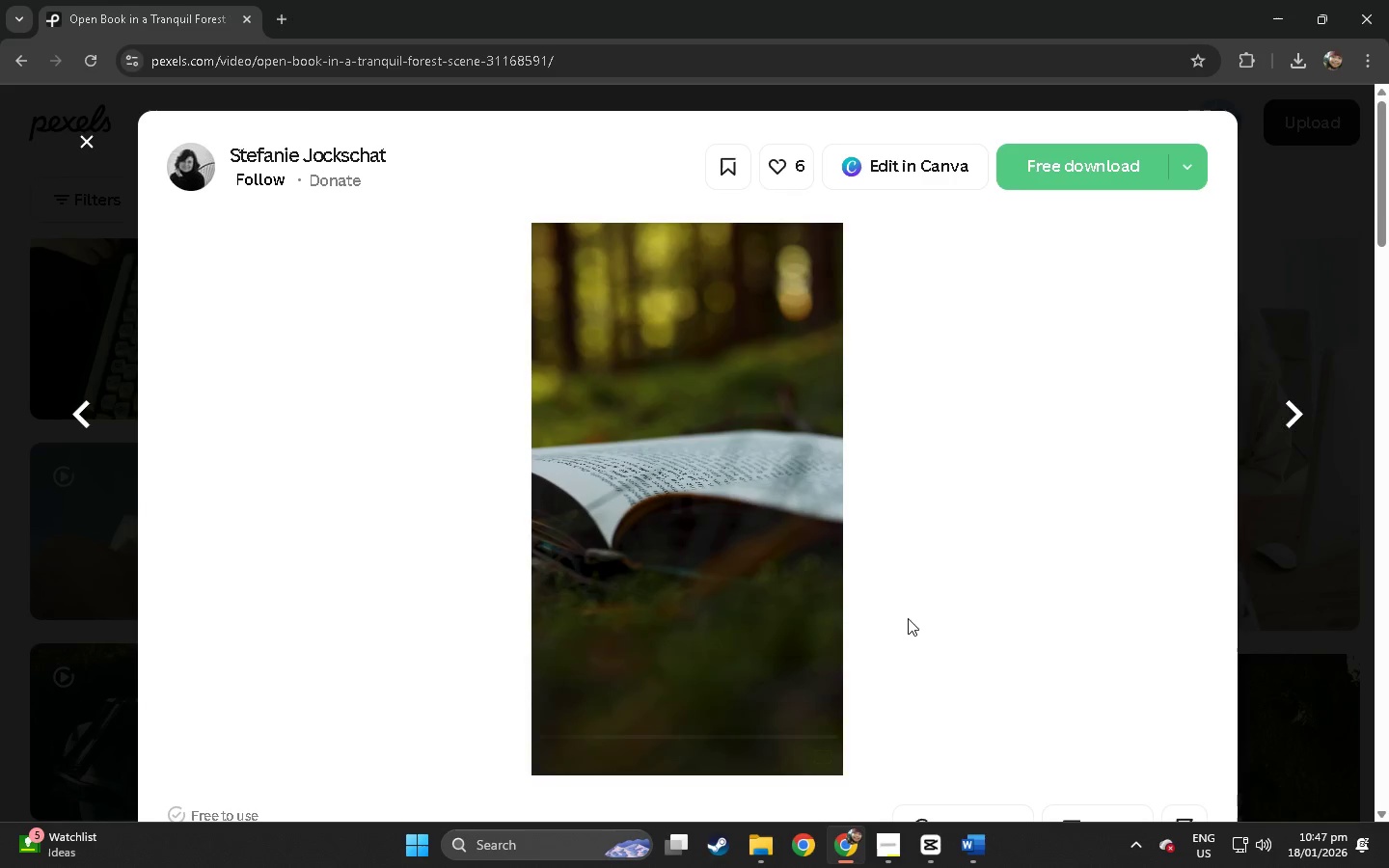 
double_click([755, 741])
 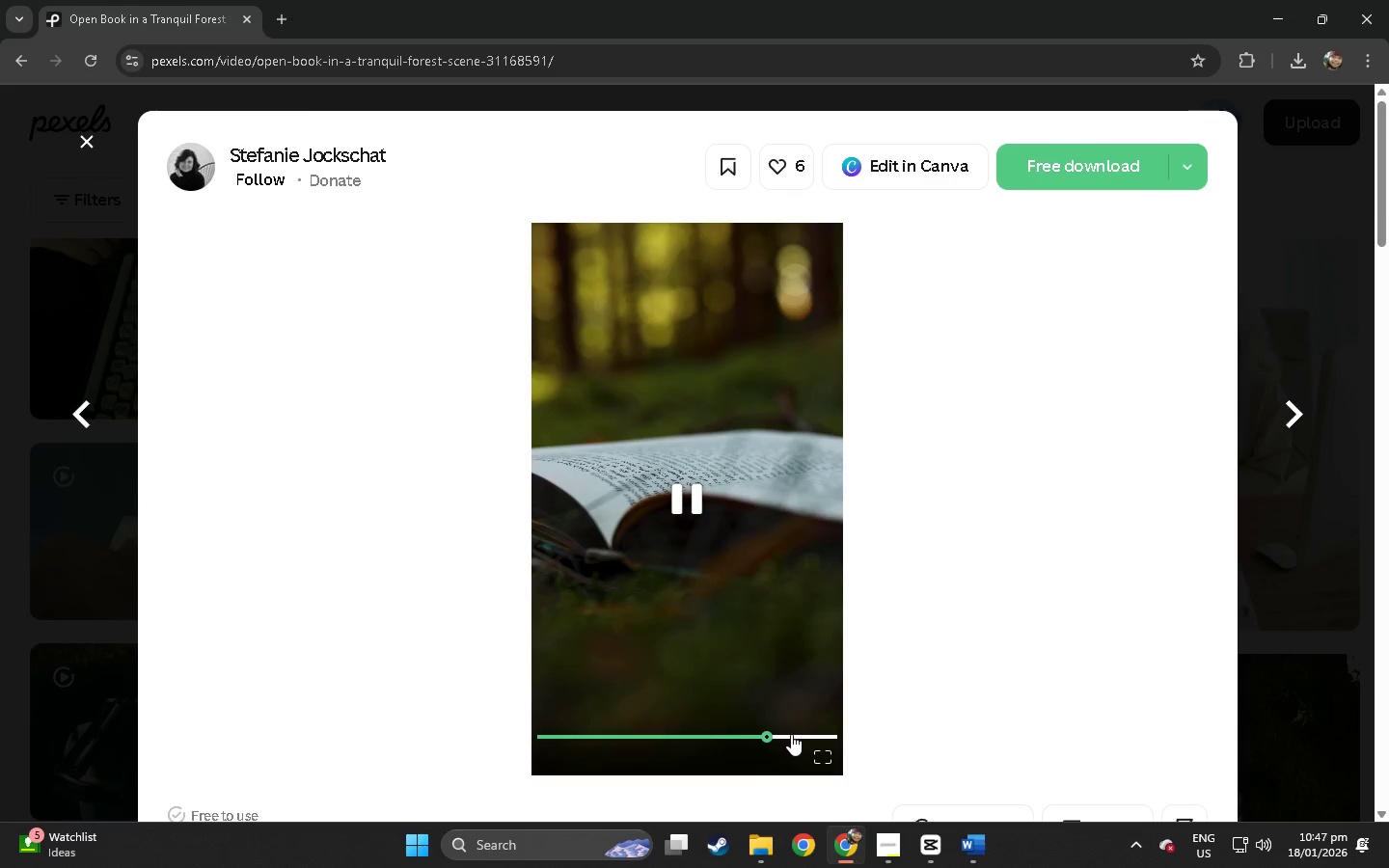 
left_click([0, 583])
 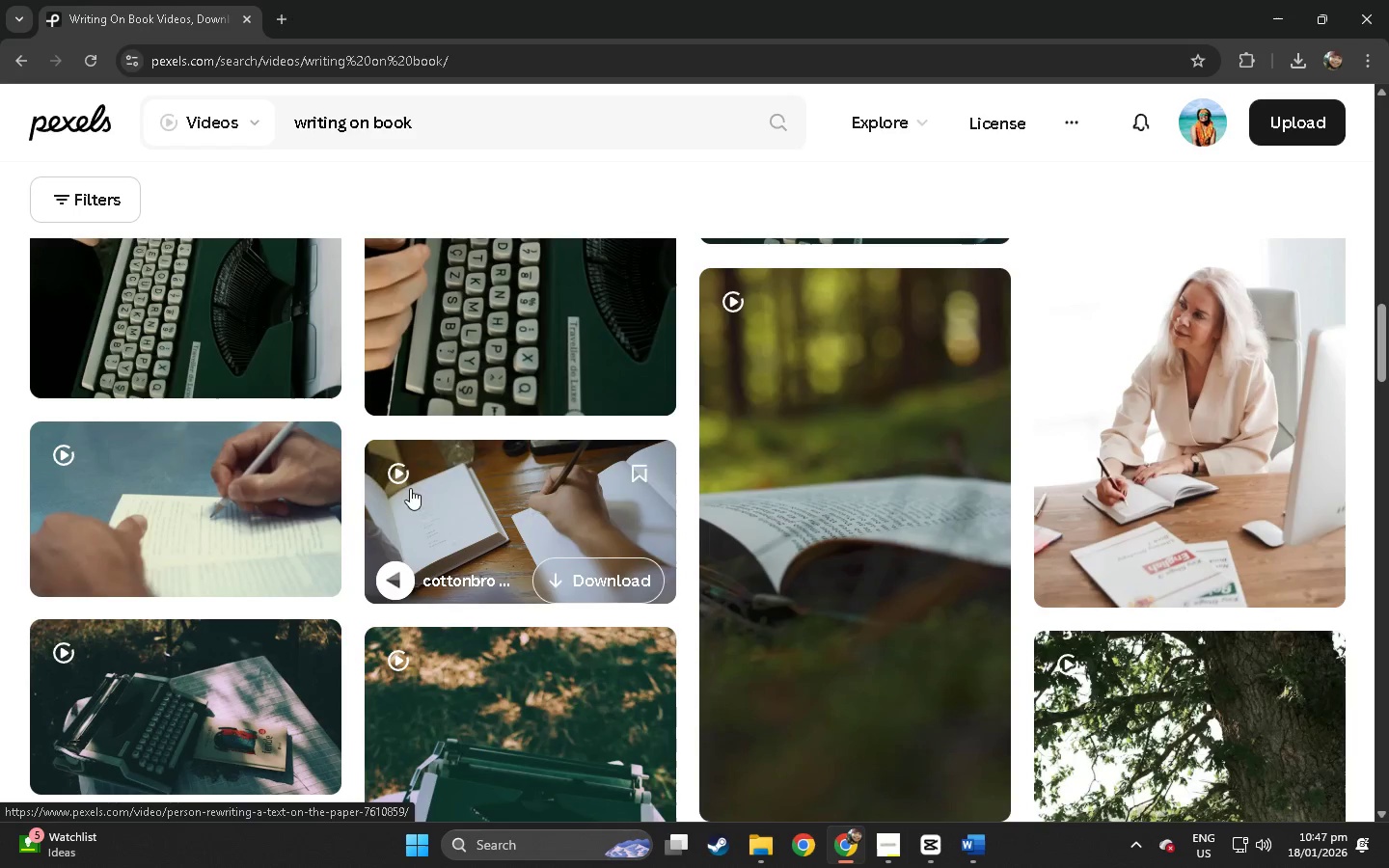 
mouse_move([570, 475])
 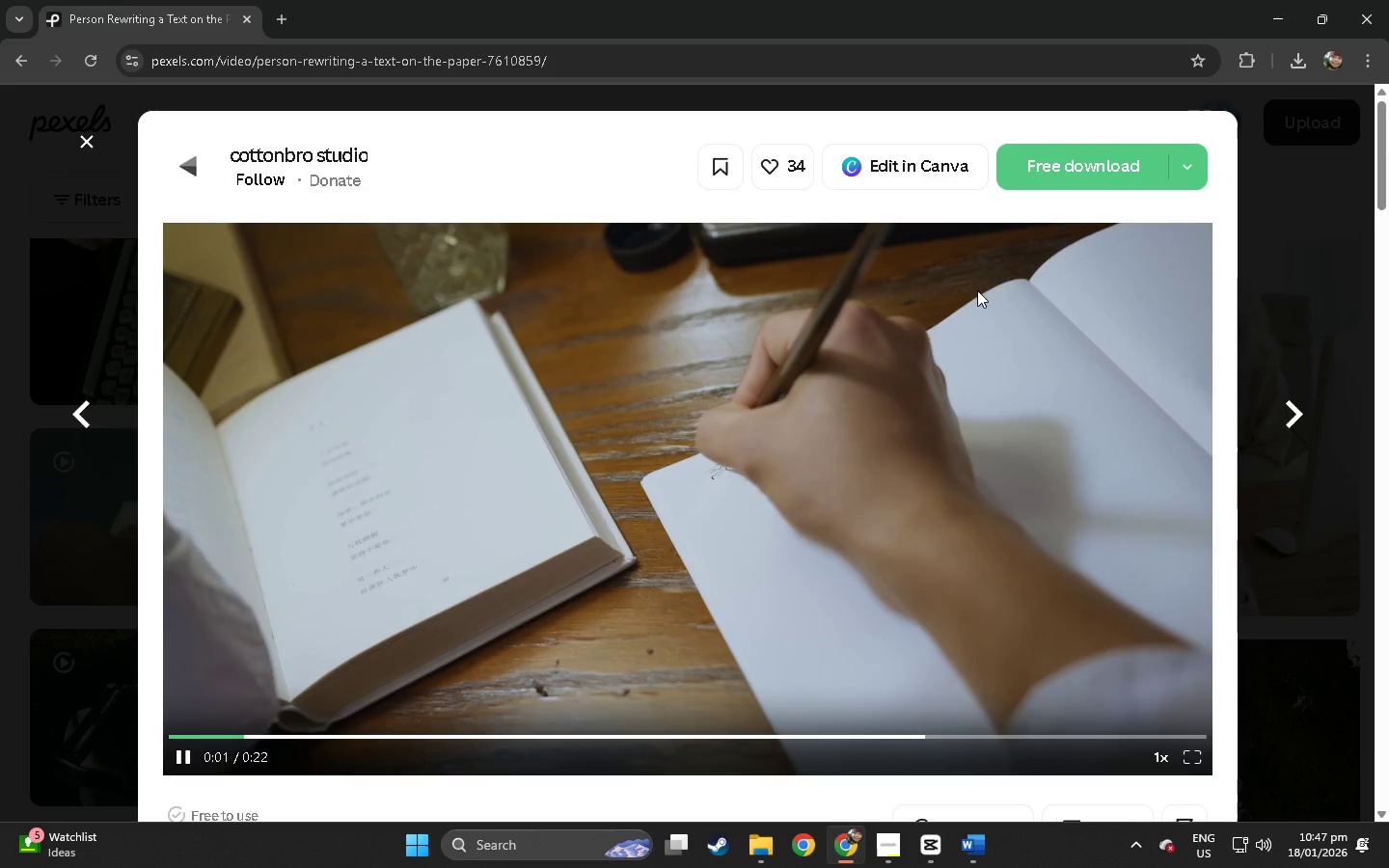 
left_click([1067, 169])
 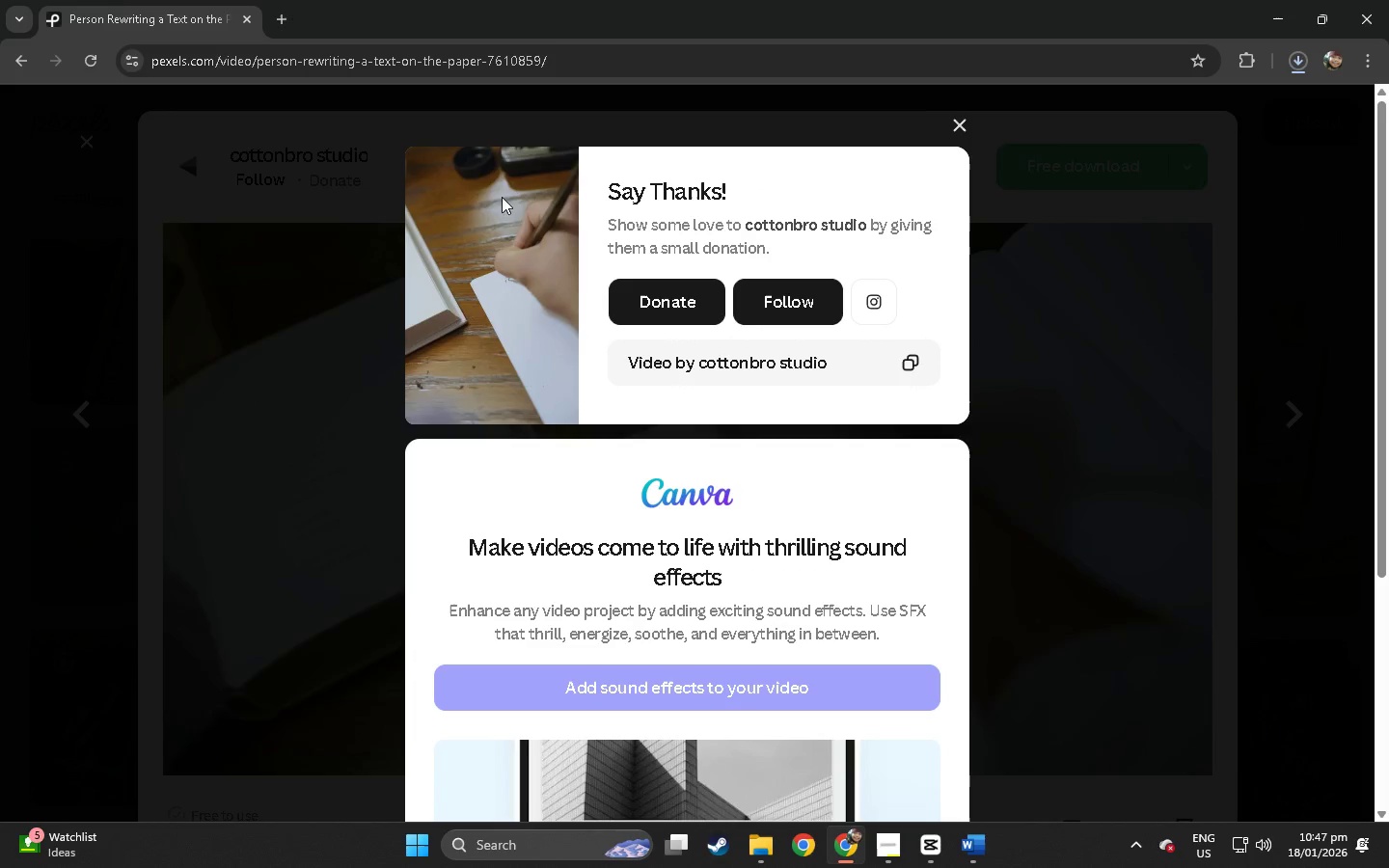 
left_click([540, 48])
 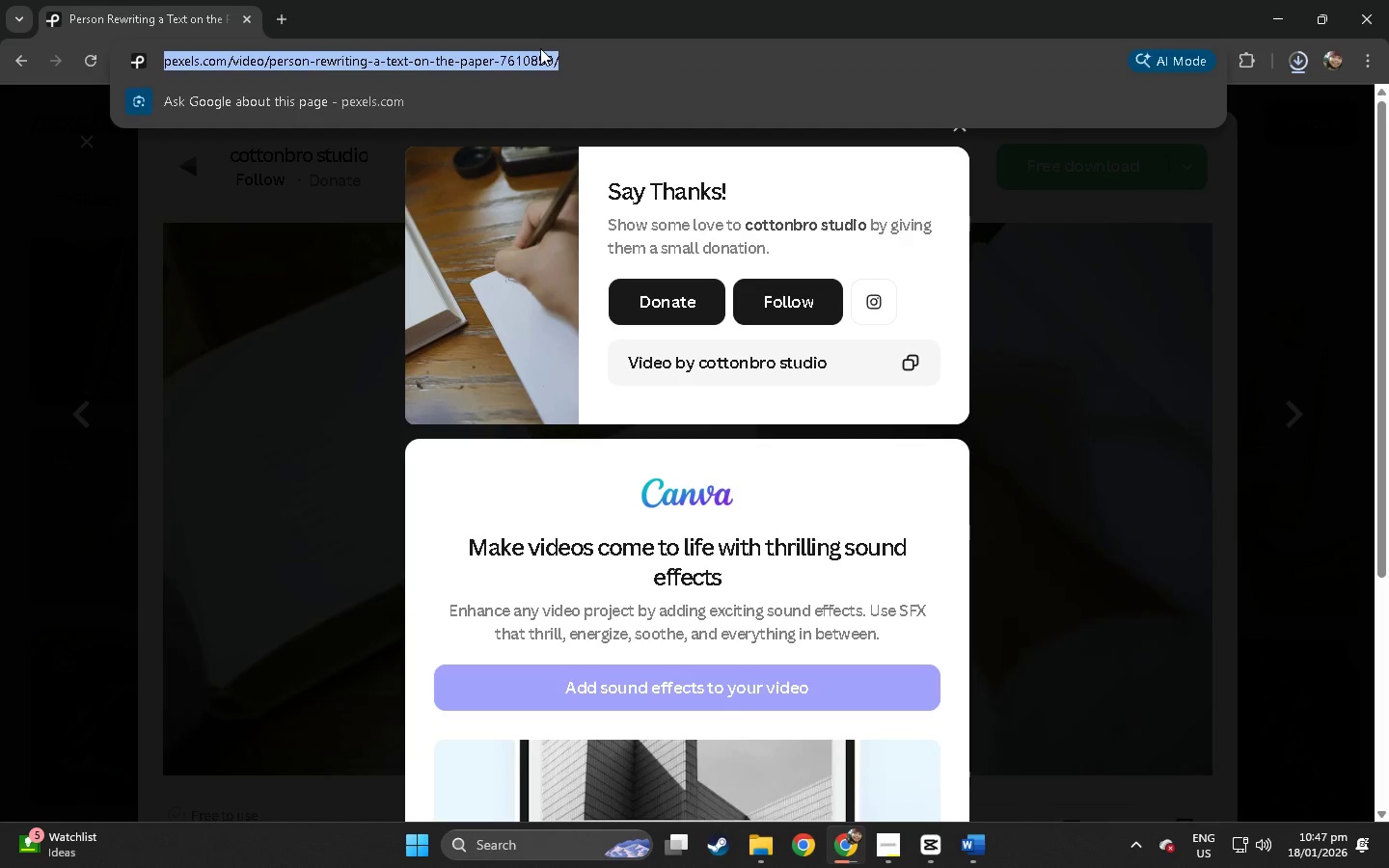 
key(Control+ControlLeft)
 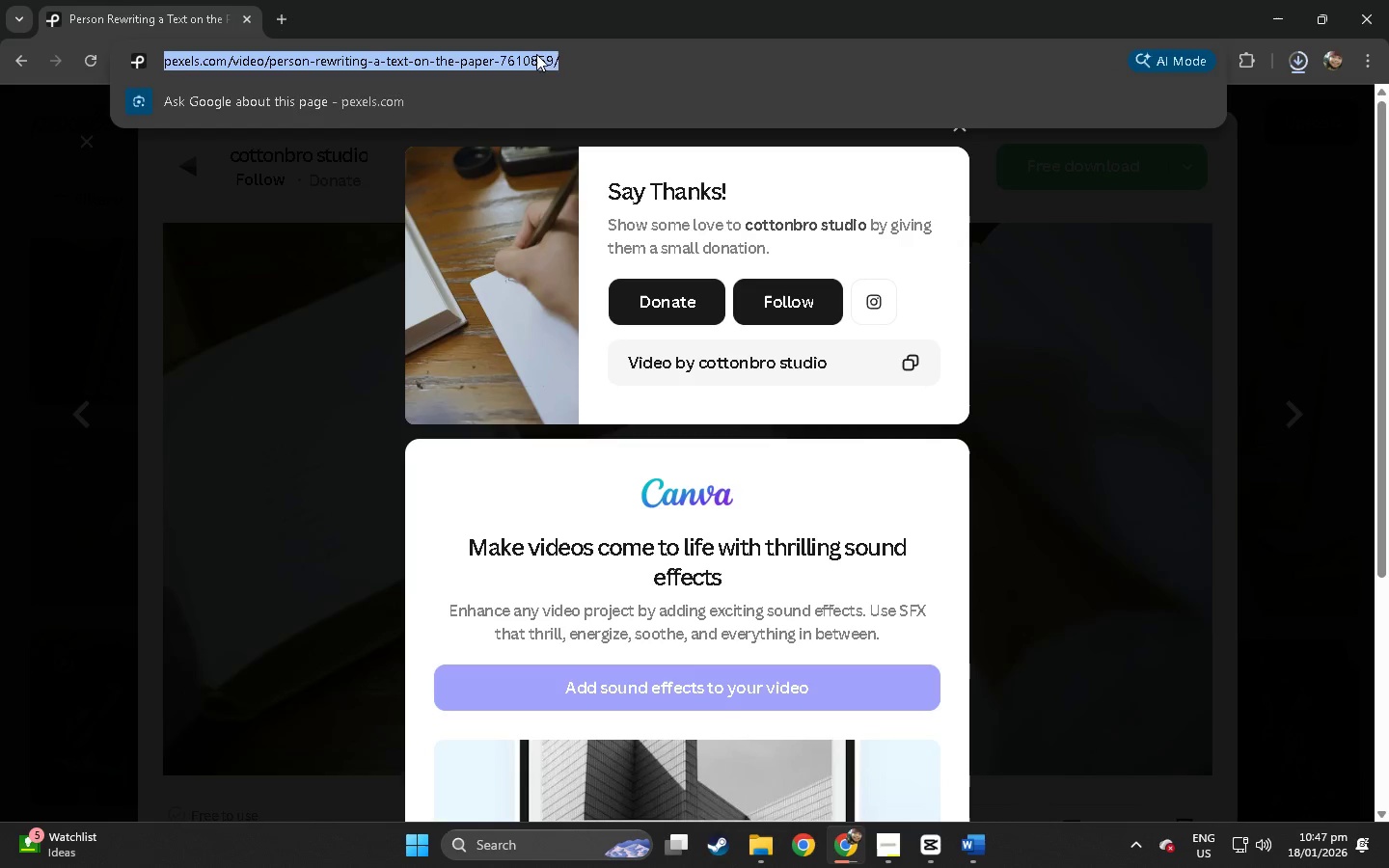 
key(Control+C)
 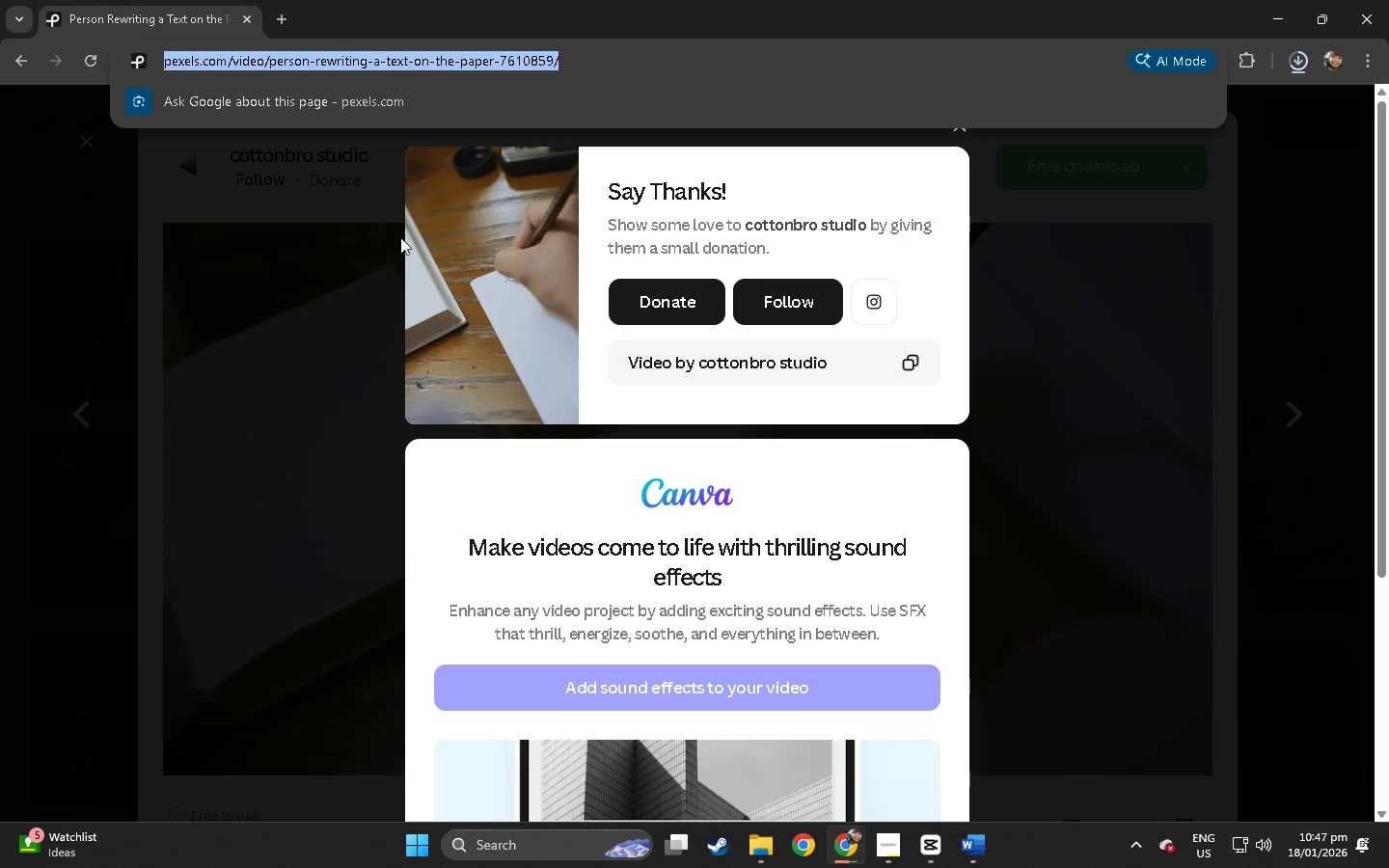 
key(Alt+AltLeft)
 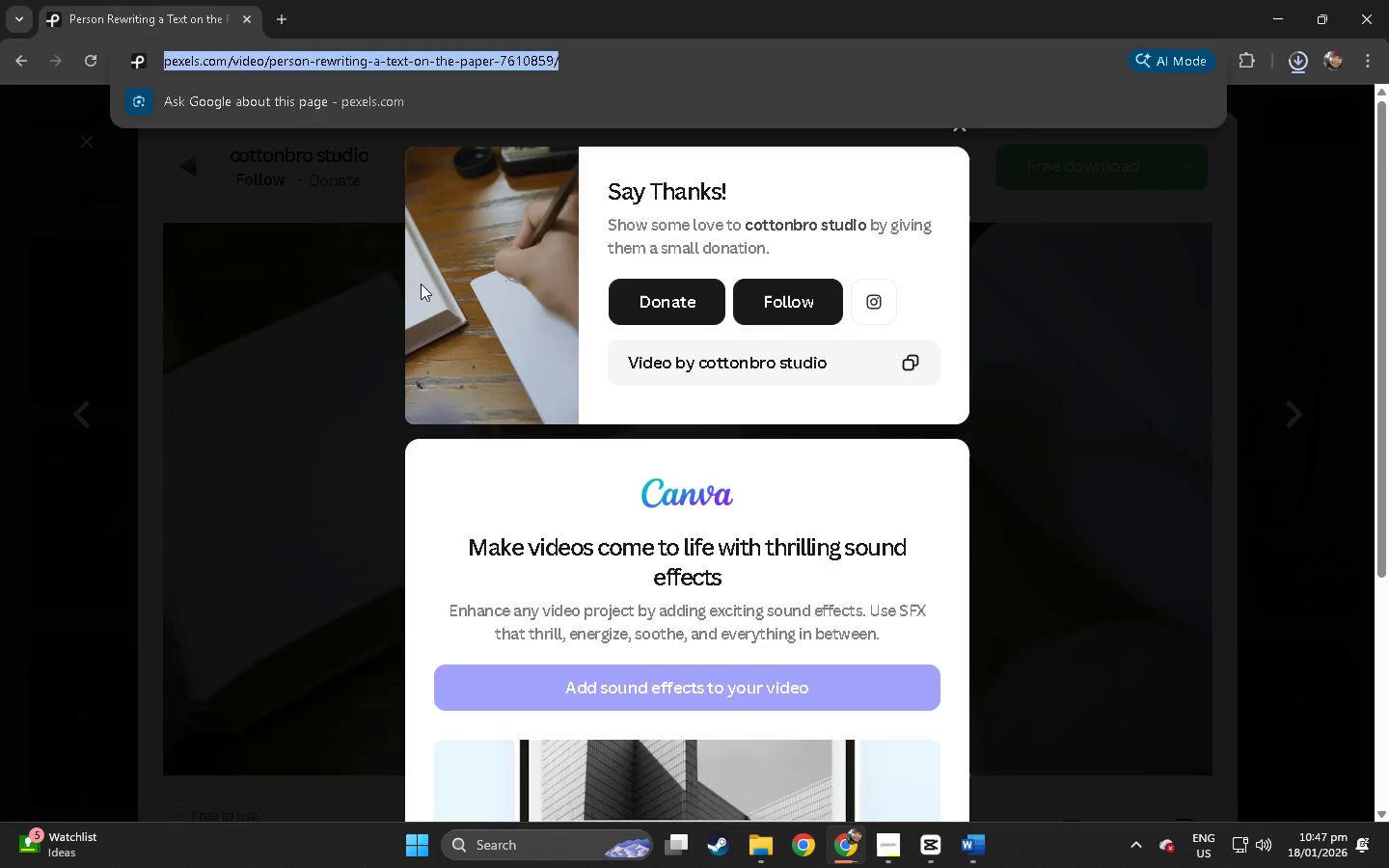 
key(Tab)
key(Tab)
key(Tab)
type(Writing on book)